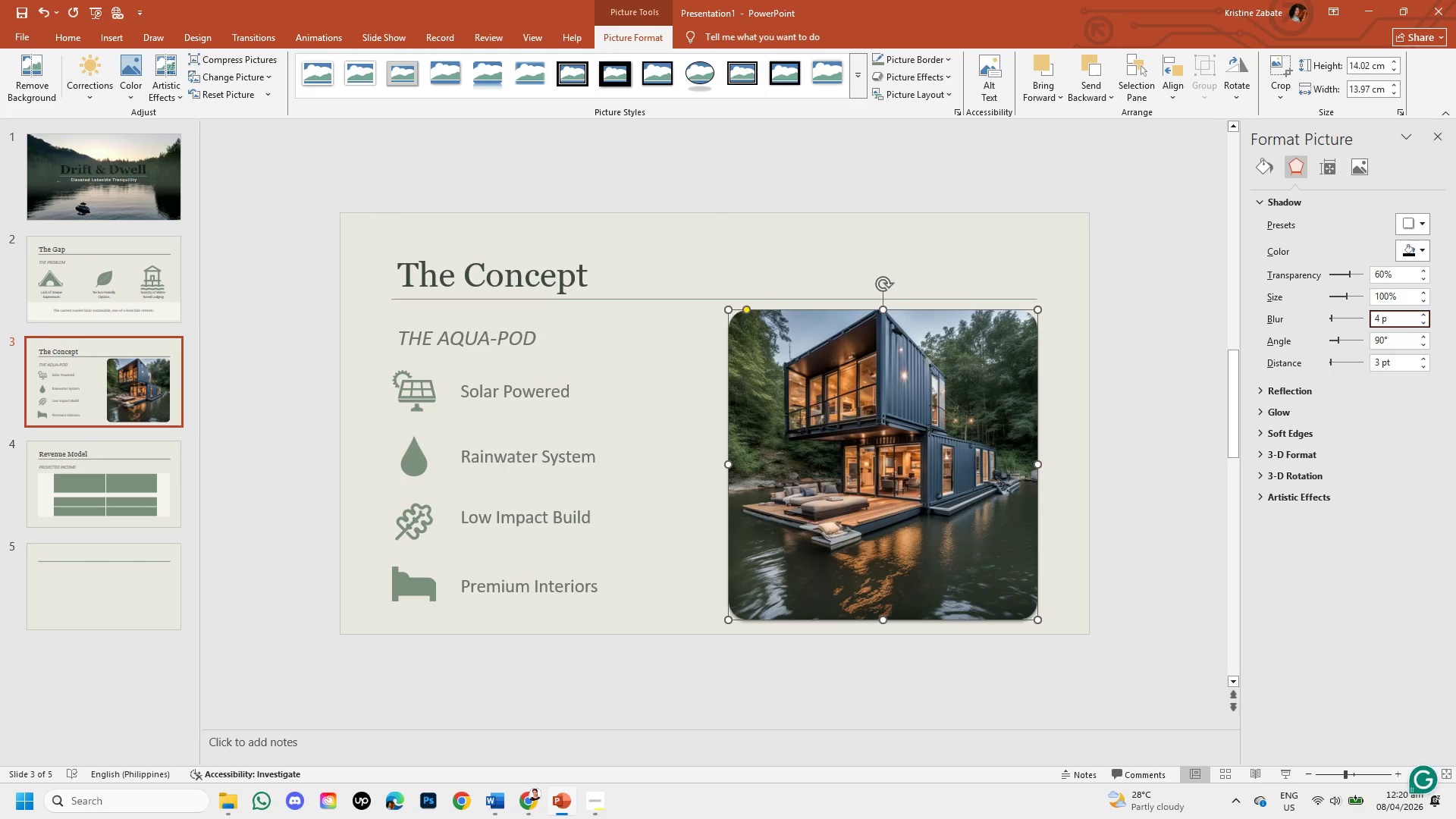 
key(Backspace)
 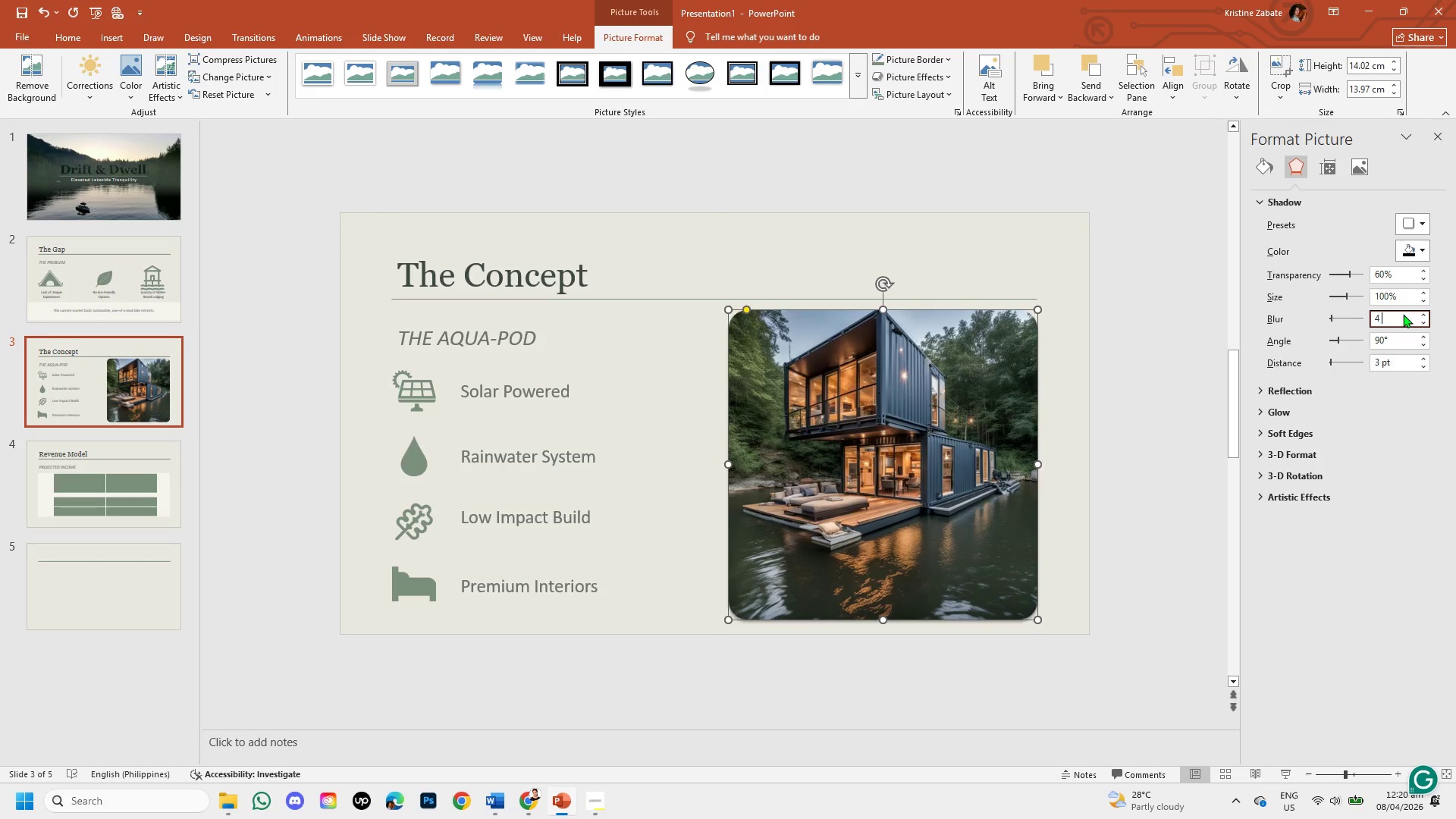 
key(Backspace)
 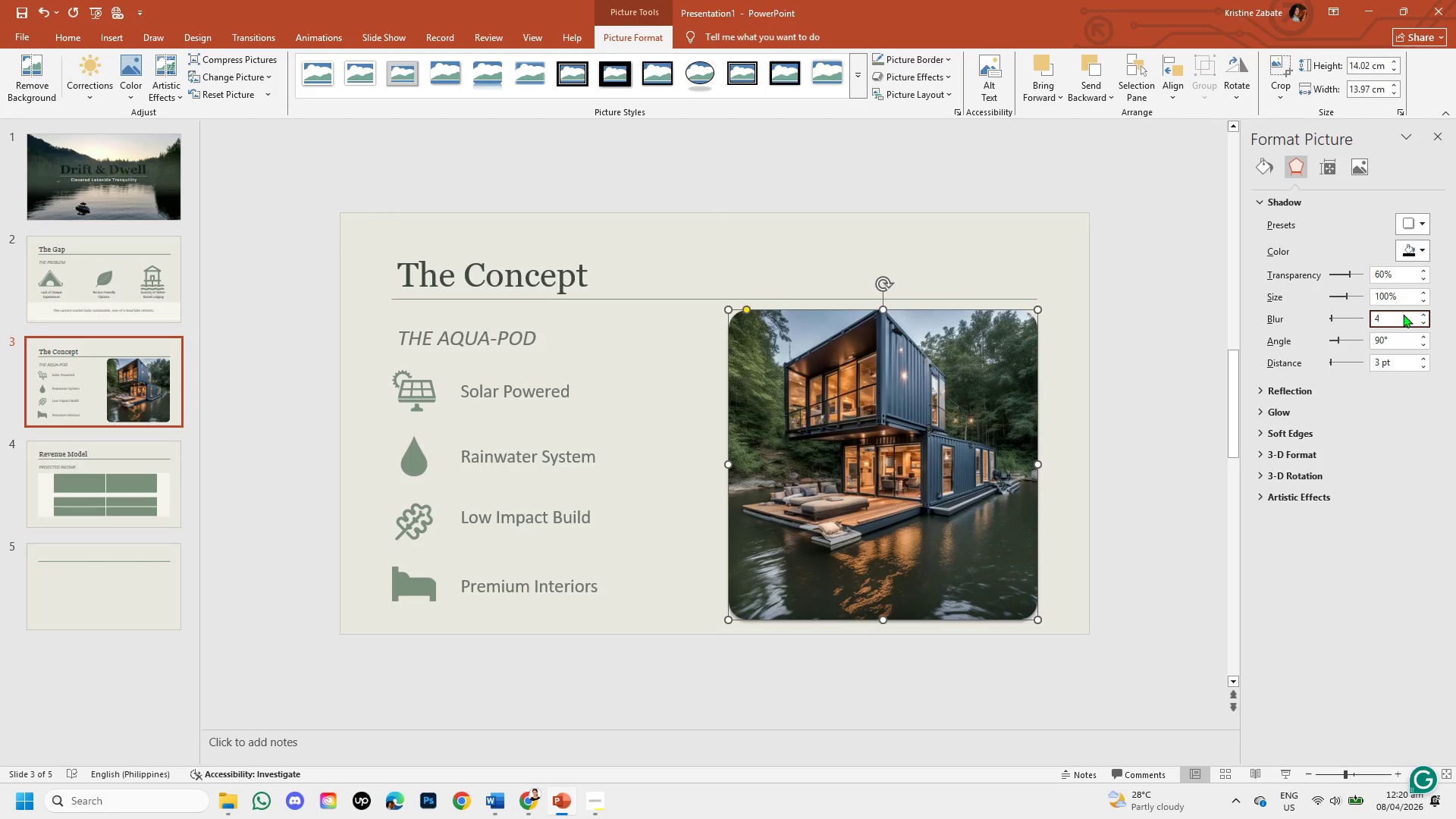 
key(Backspace)
 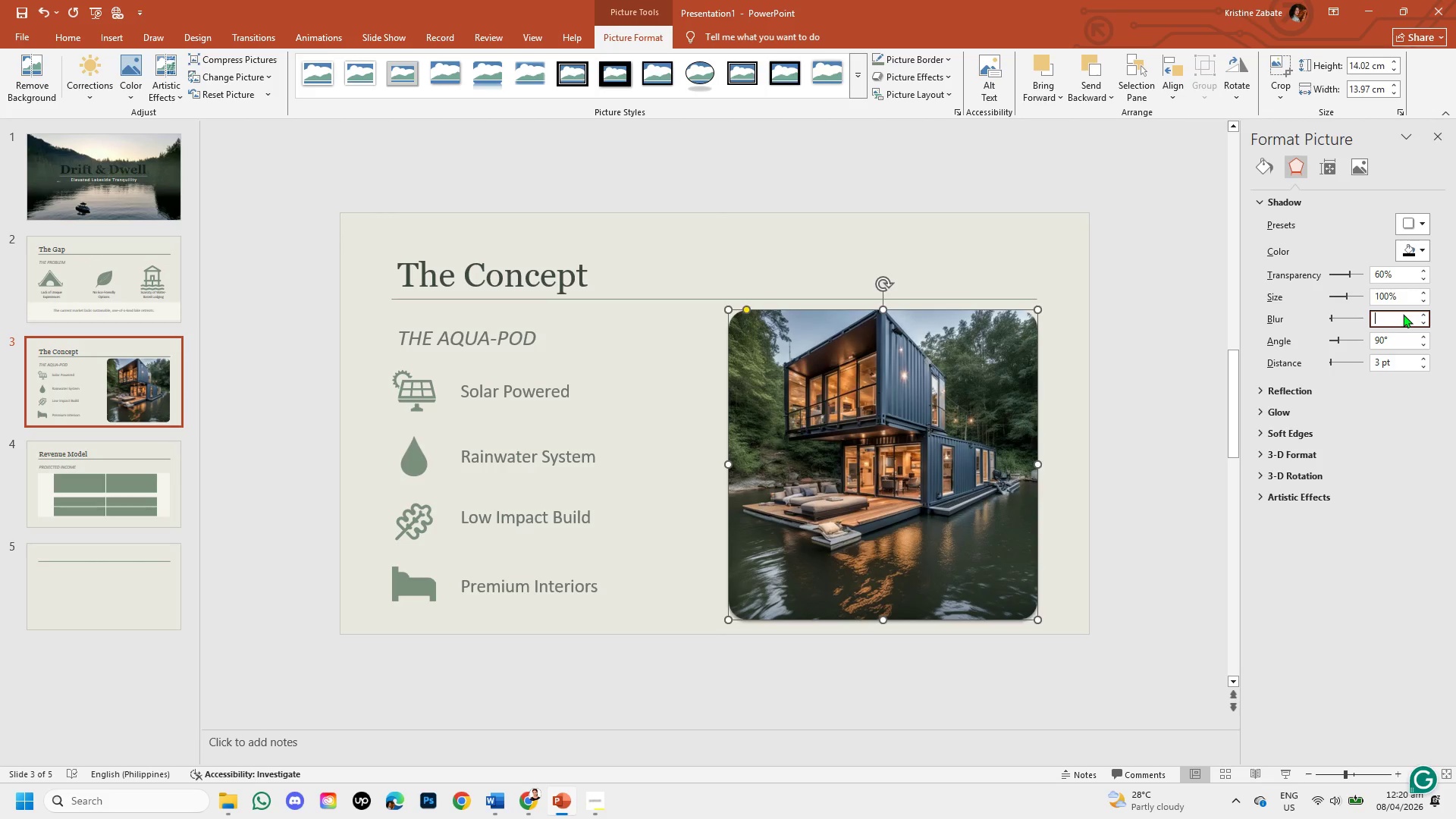 
key(Backspace)
 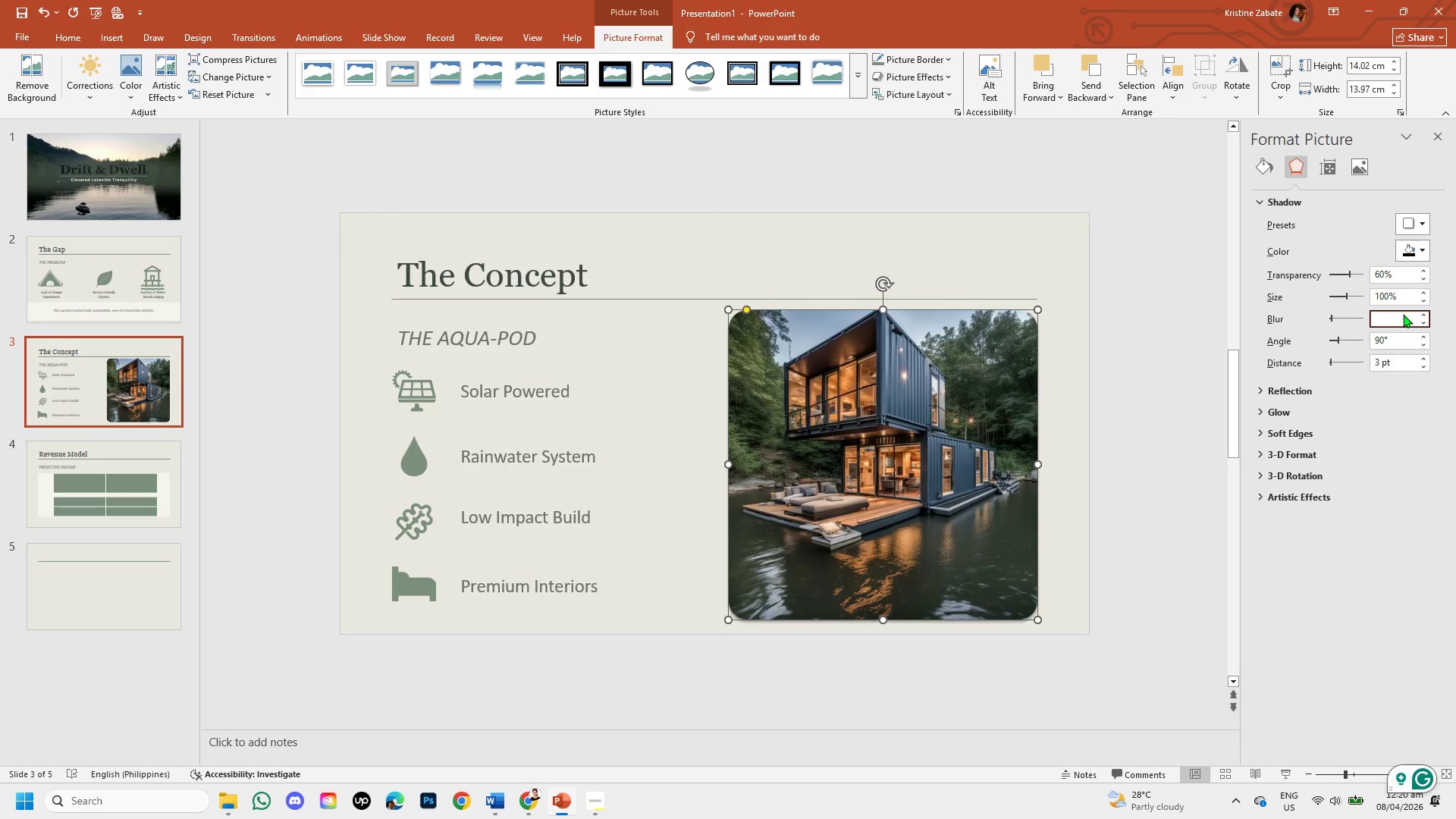 
key(Numpad1)
 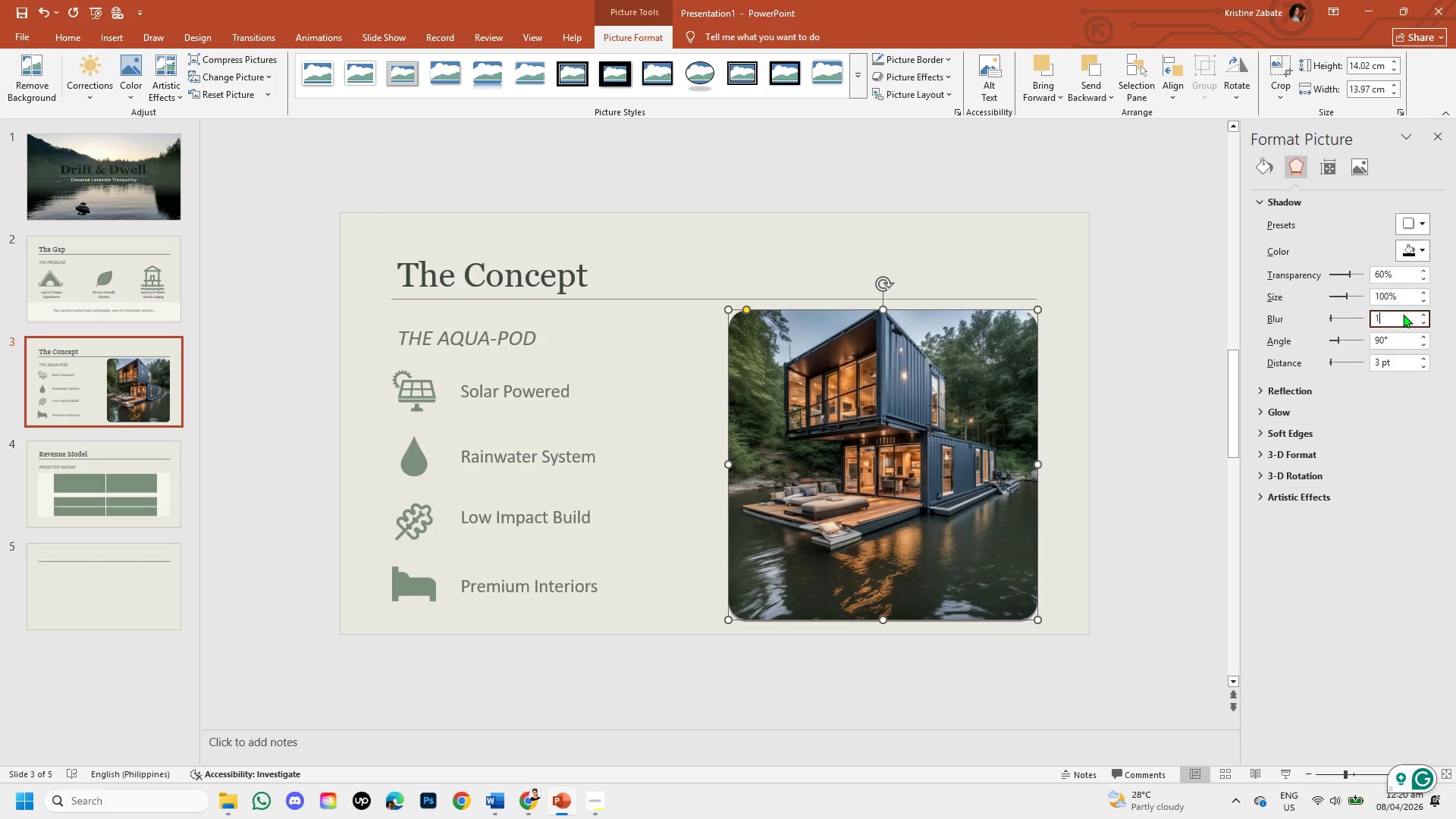 
key(Numpad5)
 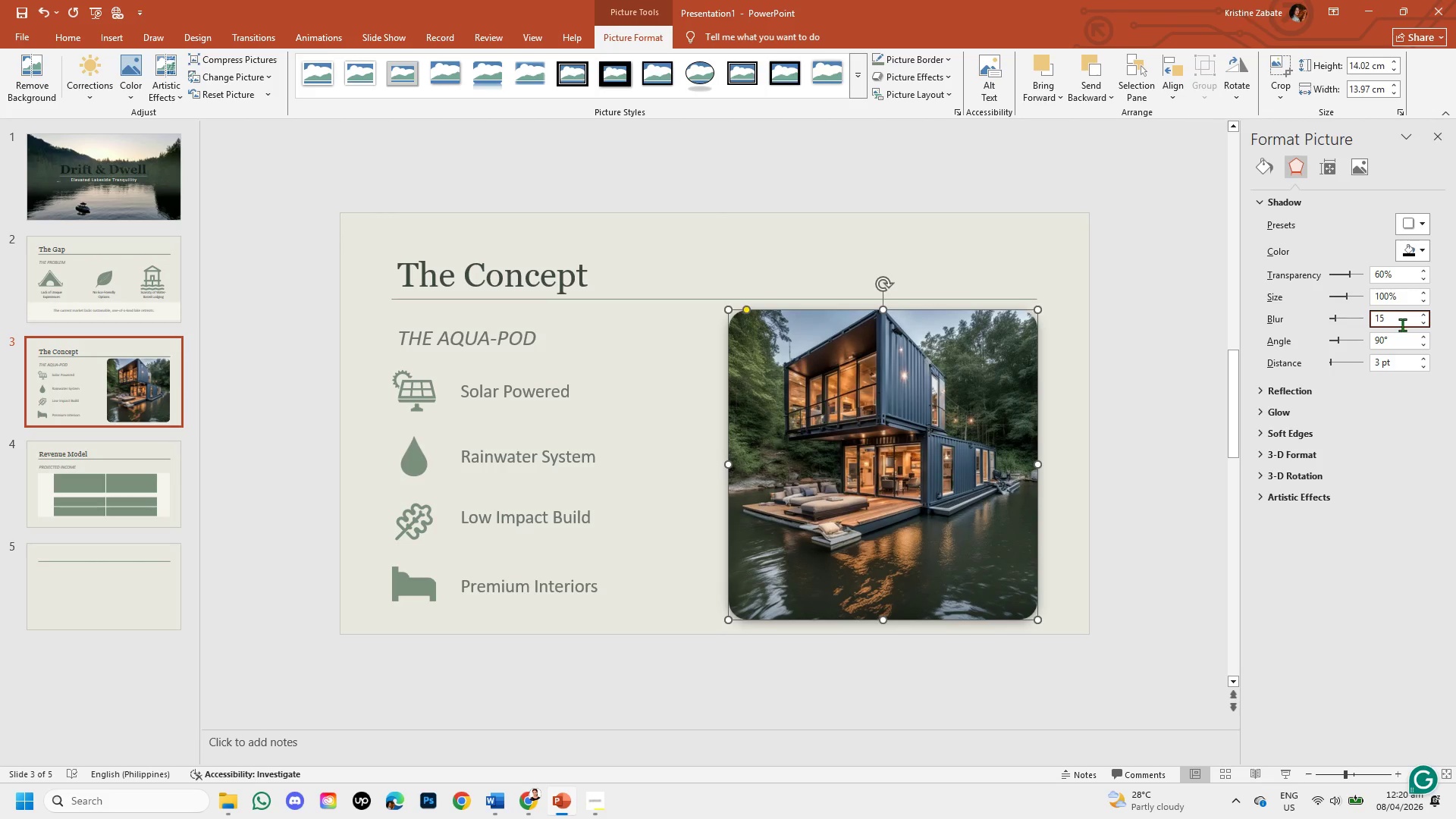 
left_click([1409, 272])
 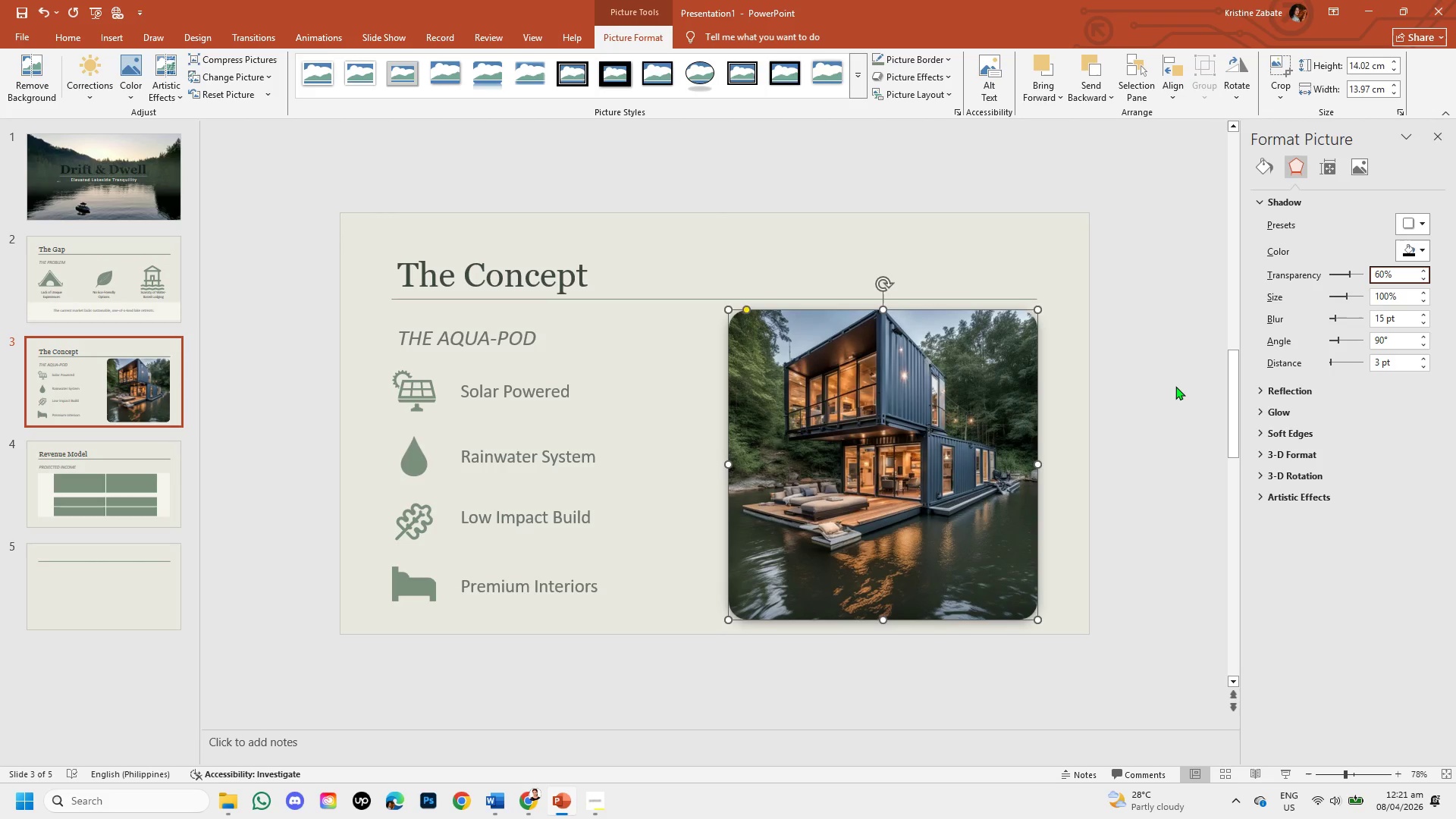 
left_click([1166, 388])
 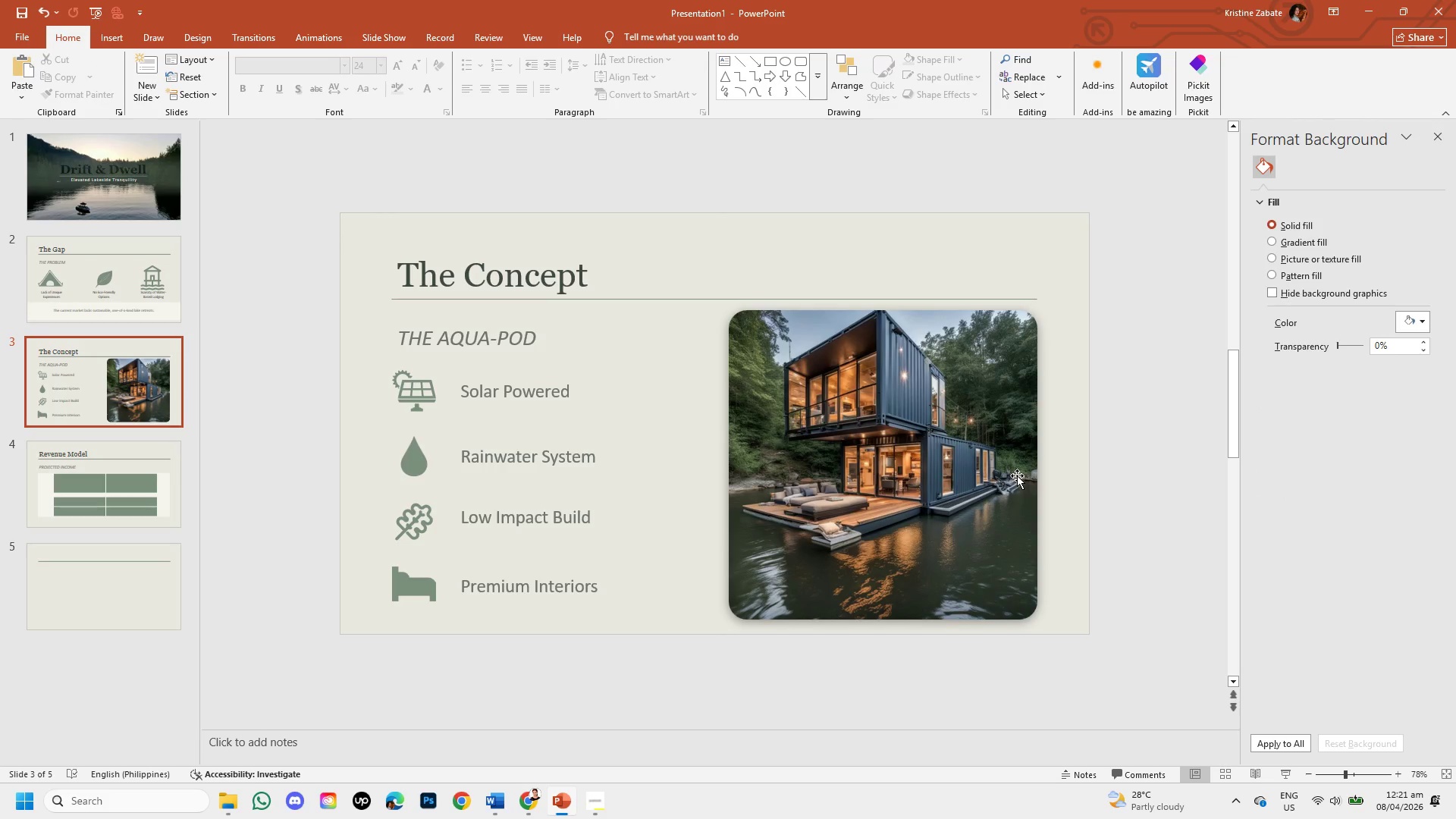 
left_click([1017, 475])
 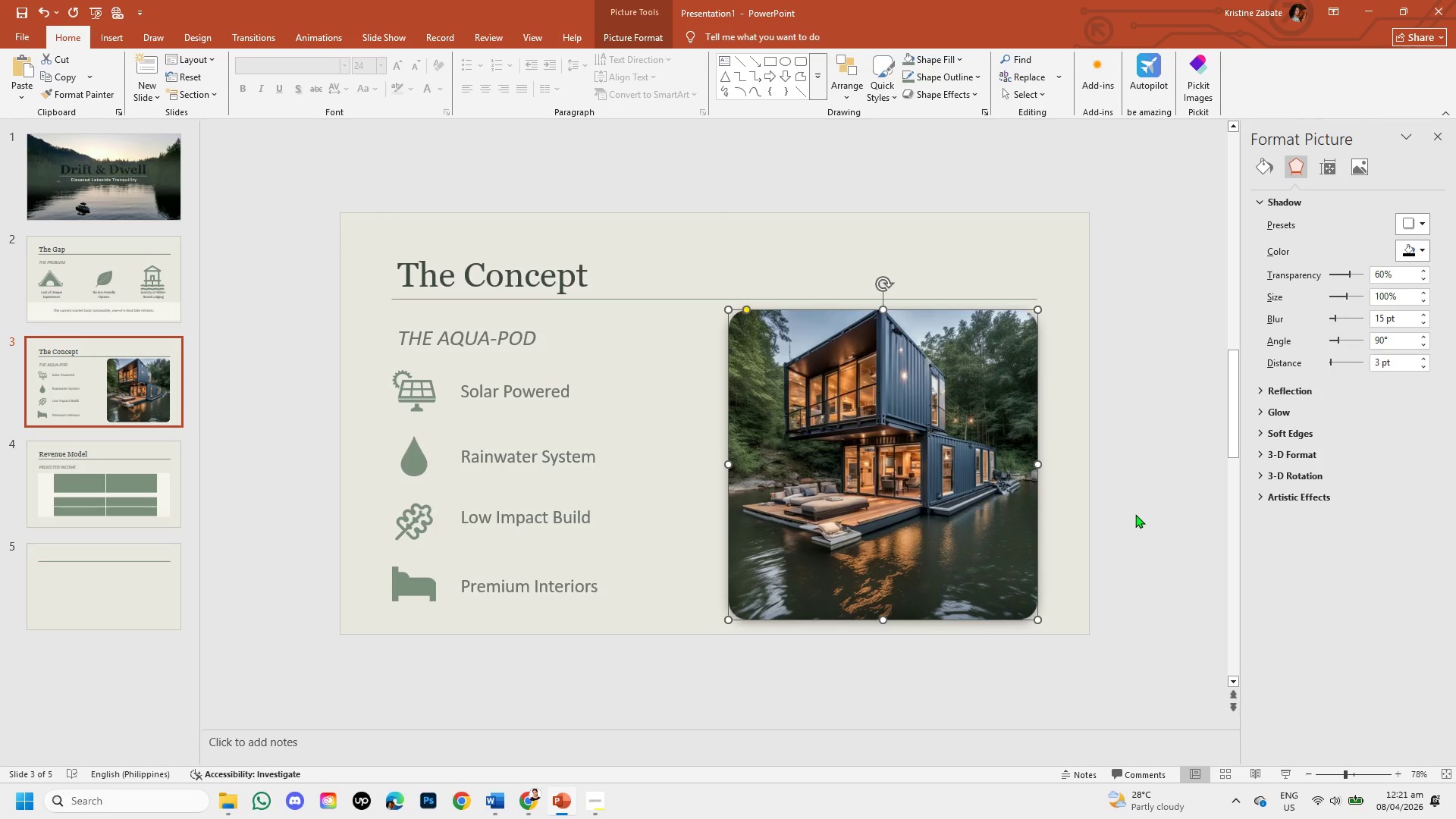 
left_click([1135, 514])
 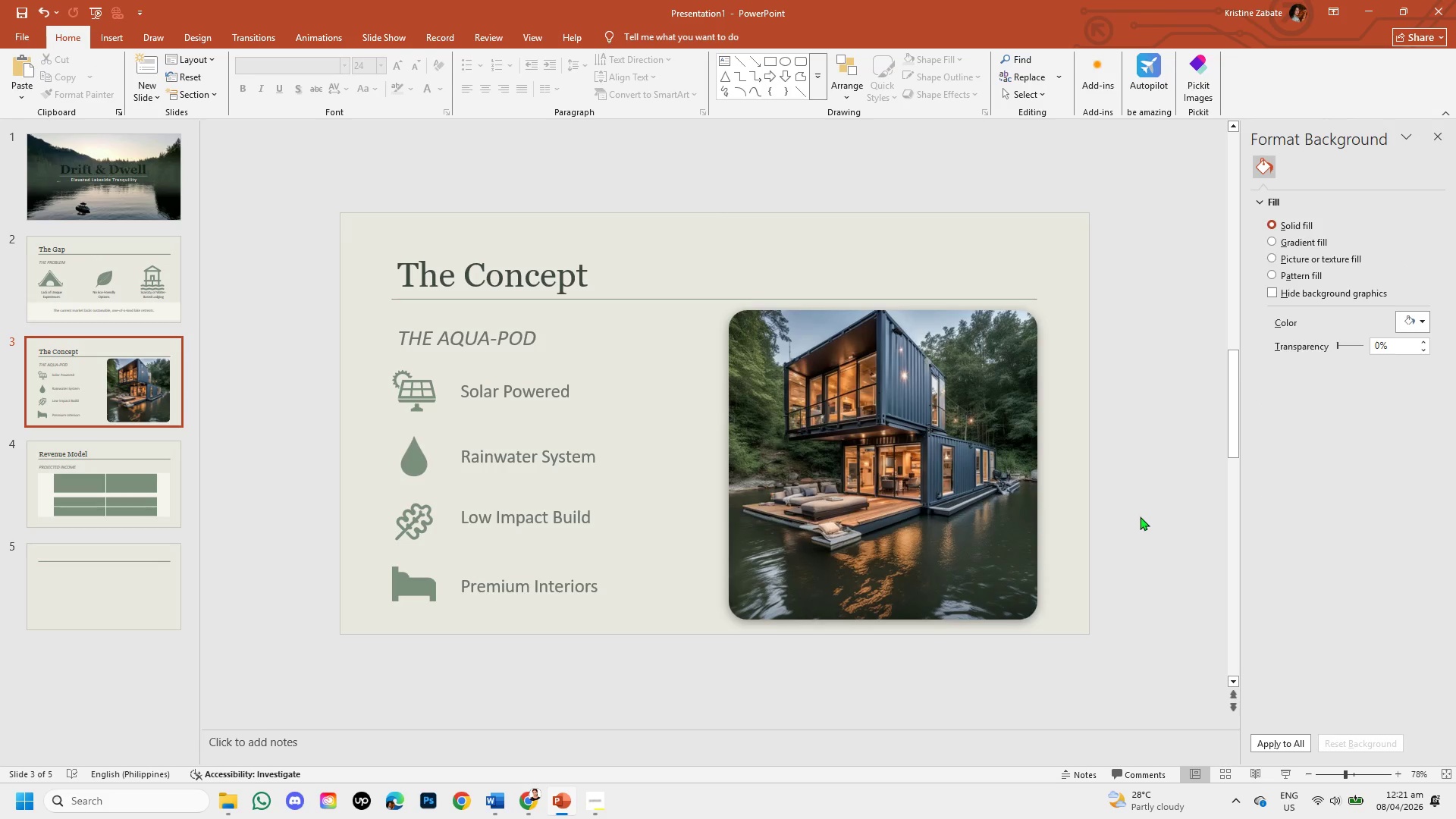 
left_click([121, 488])
 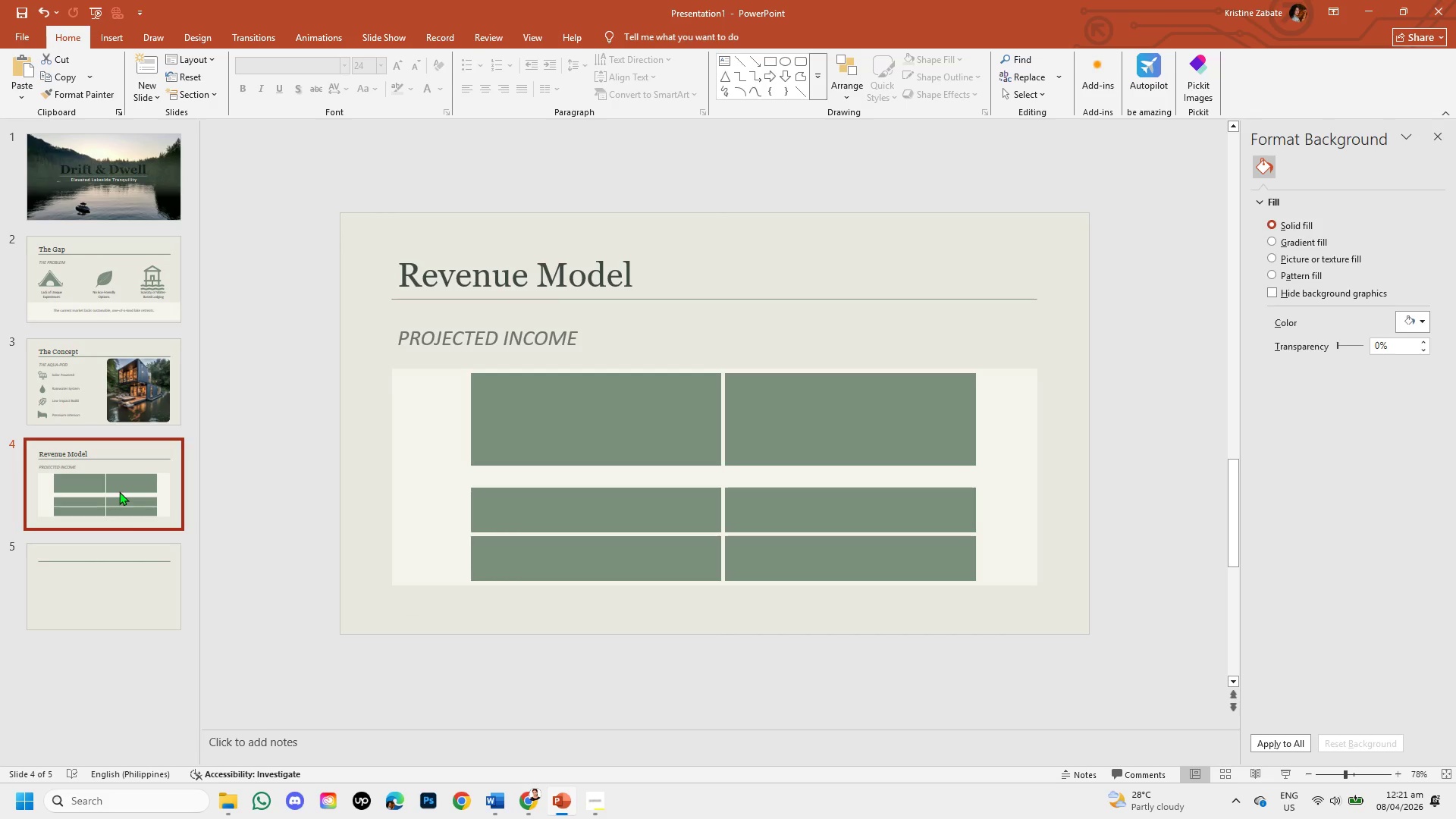 
wait(11.33)
 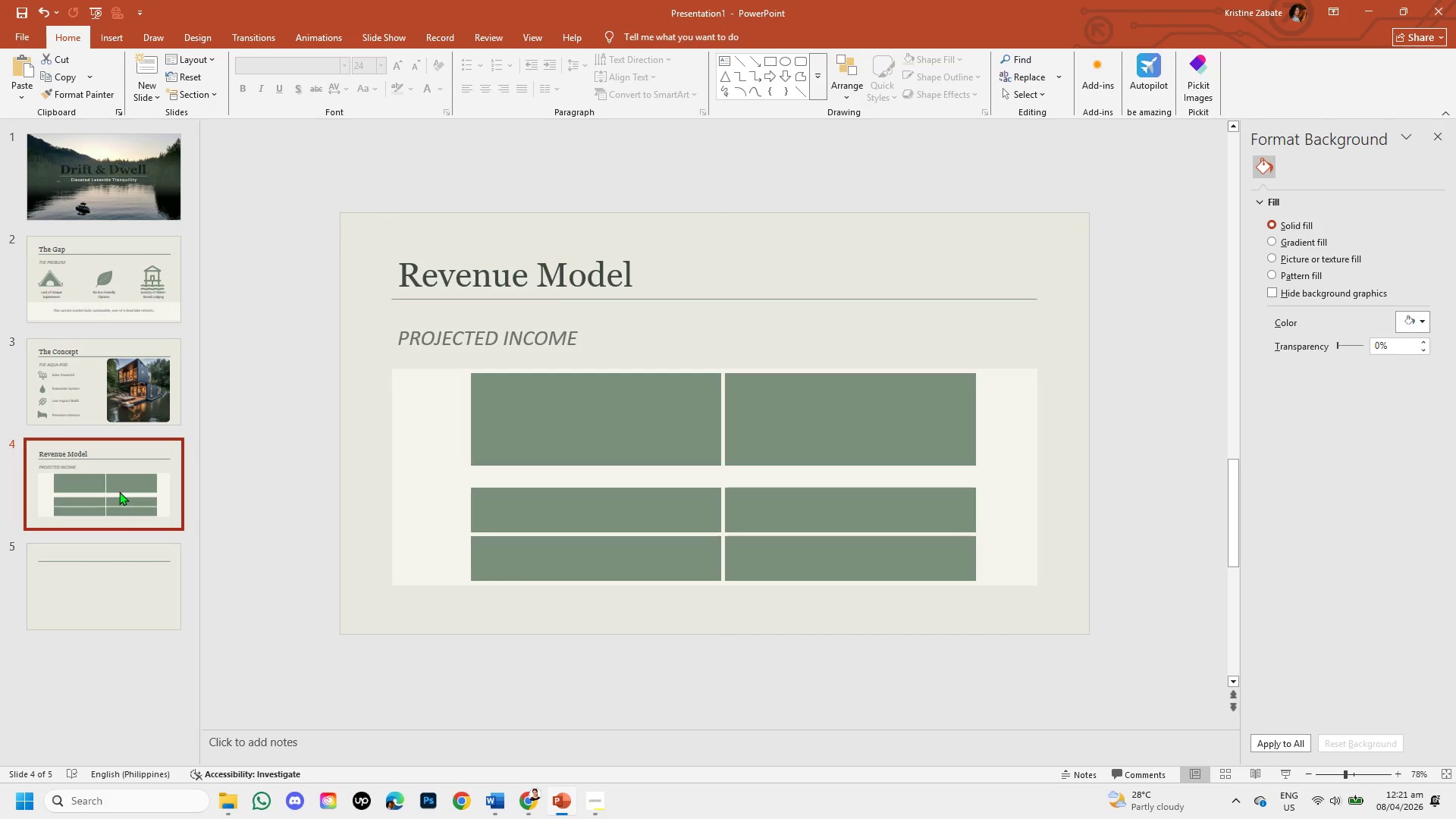 
left_click([532, 801])
 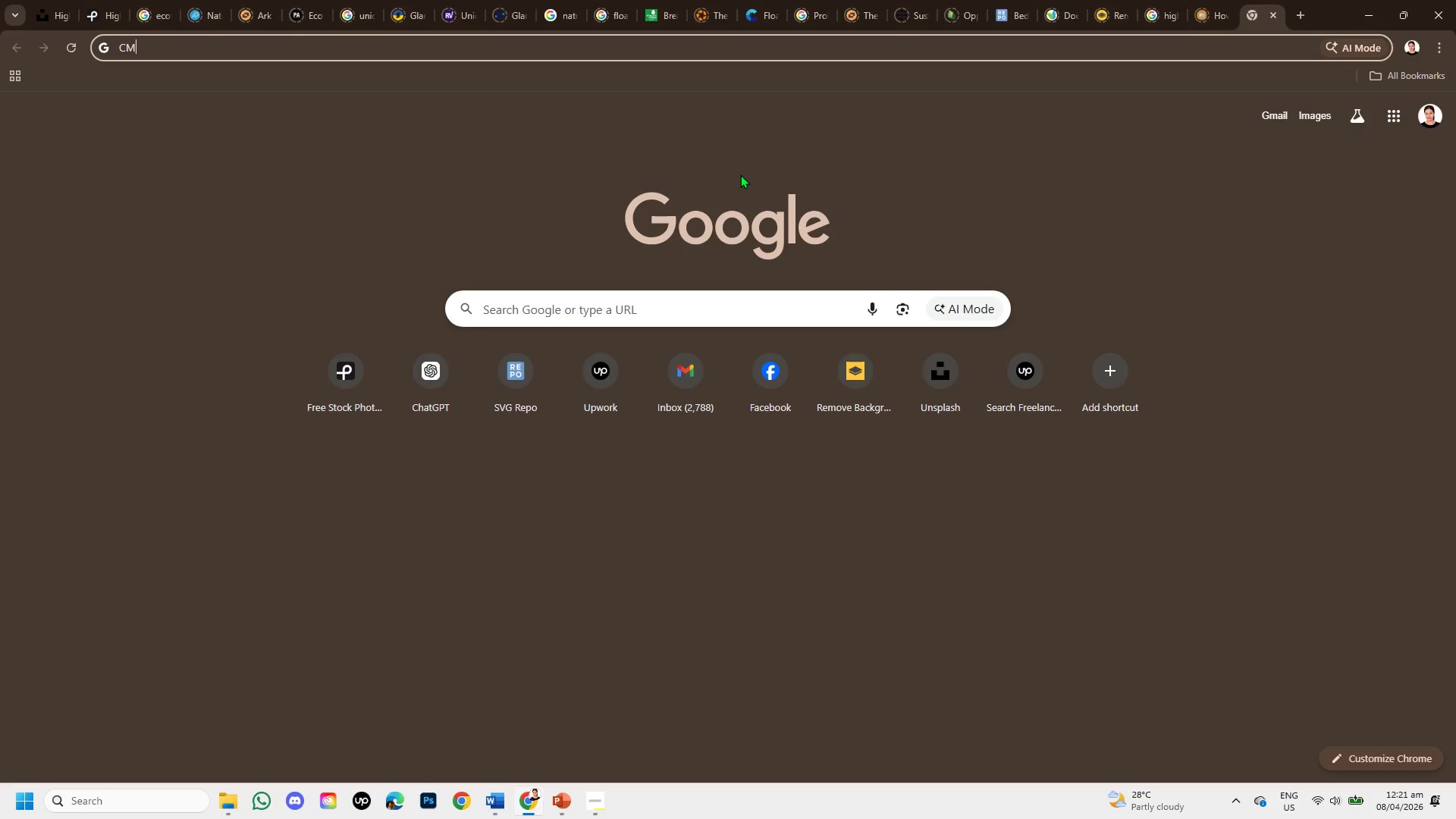 
left_click([603, 804])